 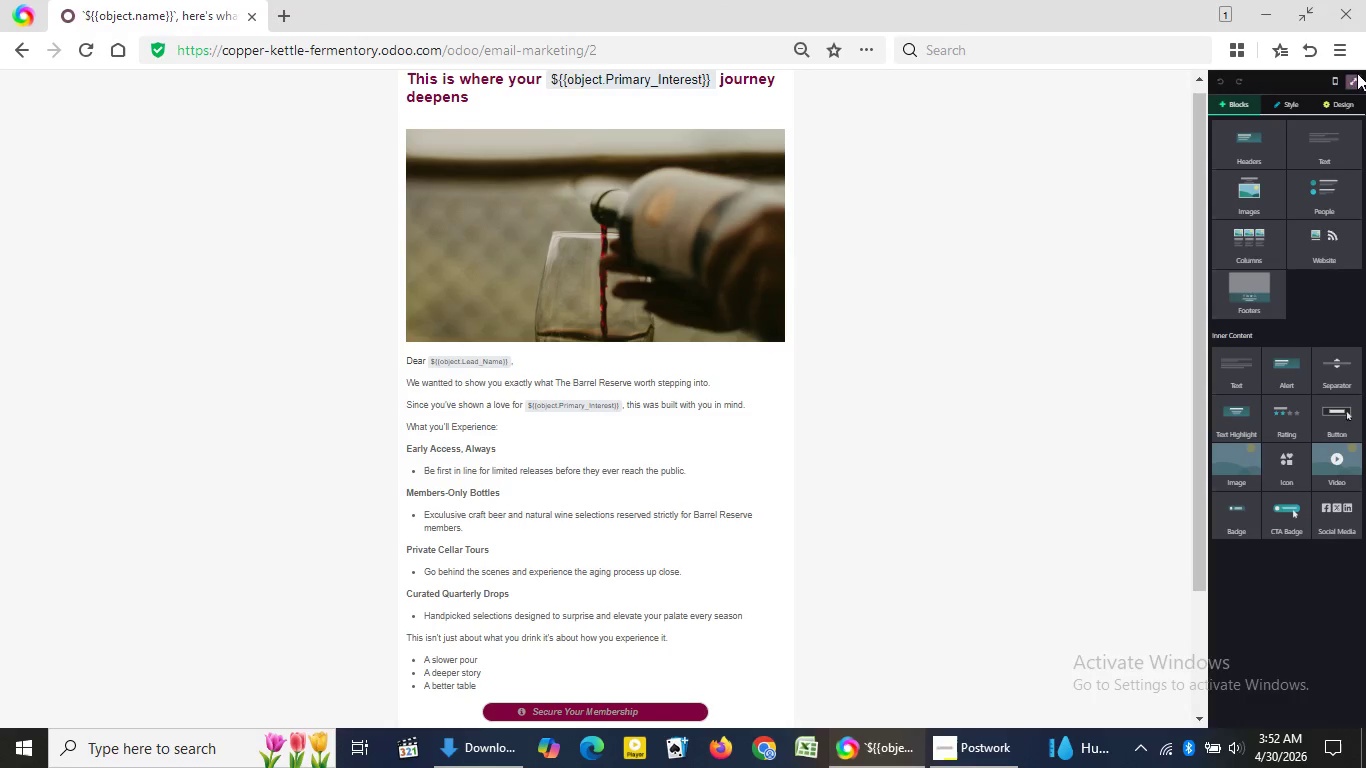 
left_click([1353, 80])
 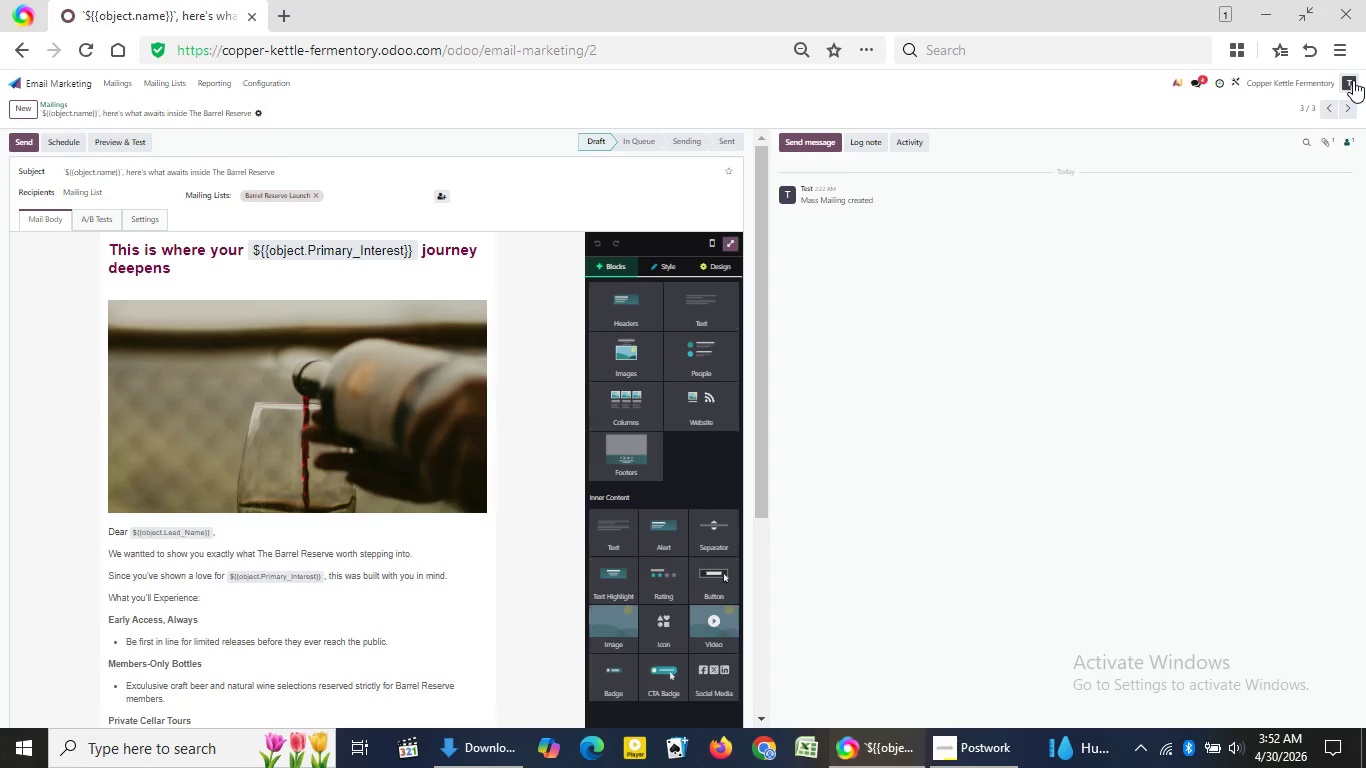 
wait(8.23)
 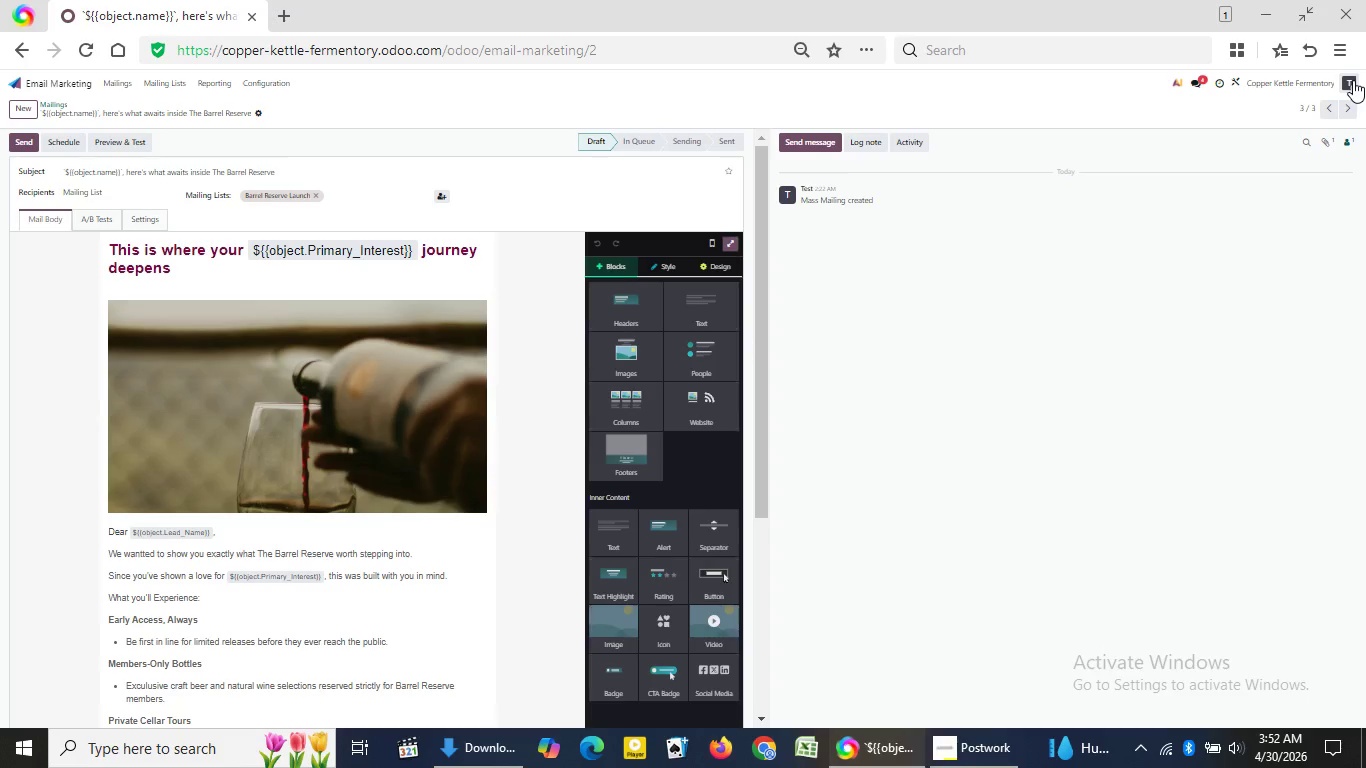 
left_click([124, 86])
 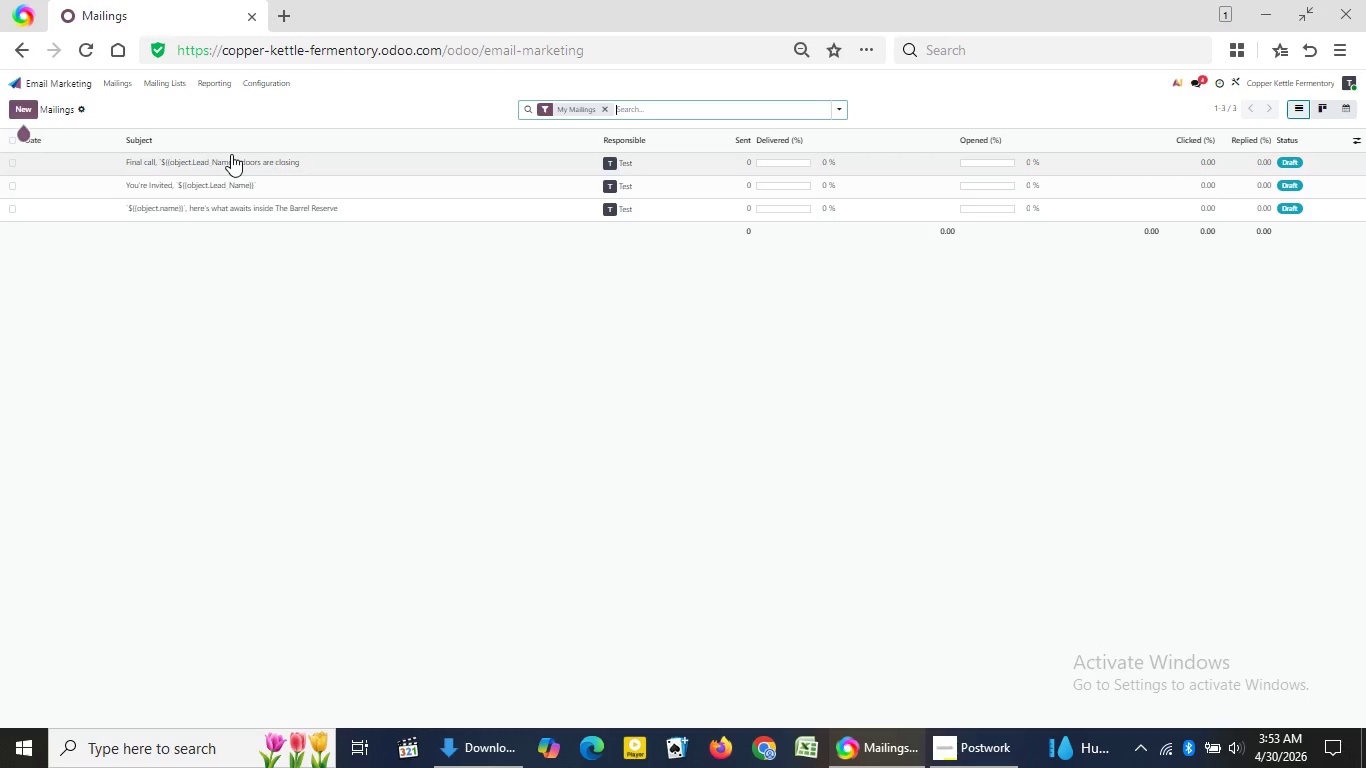 
left_click([231, 154])
 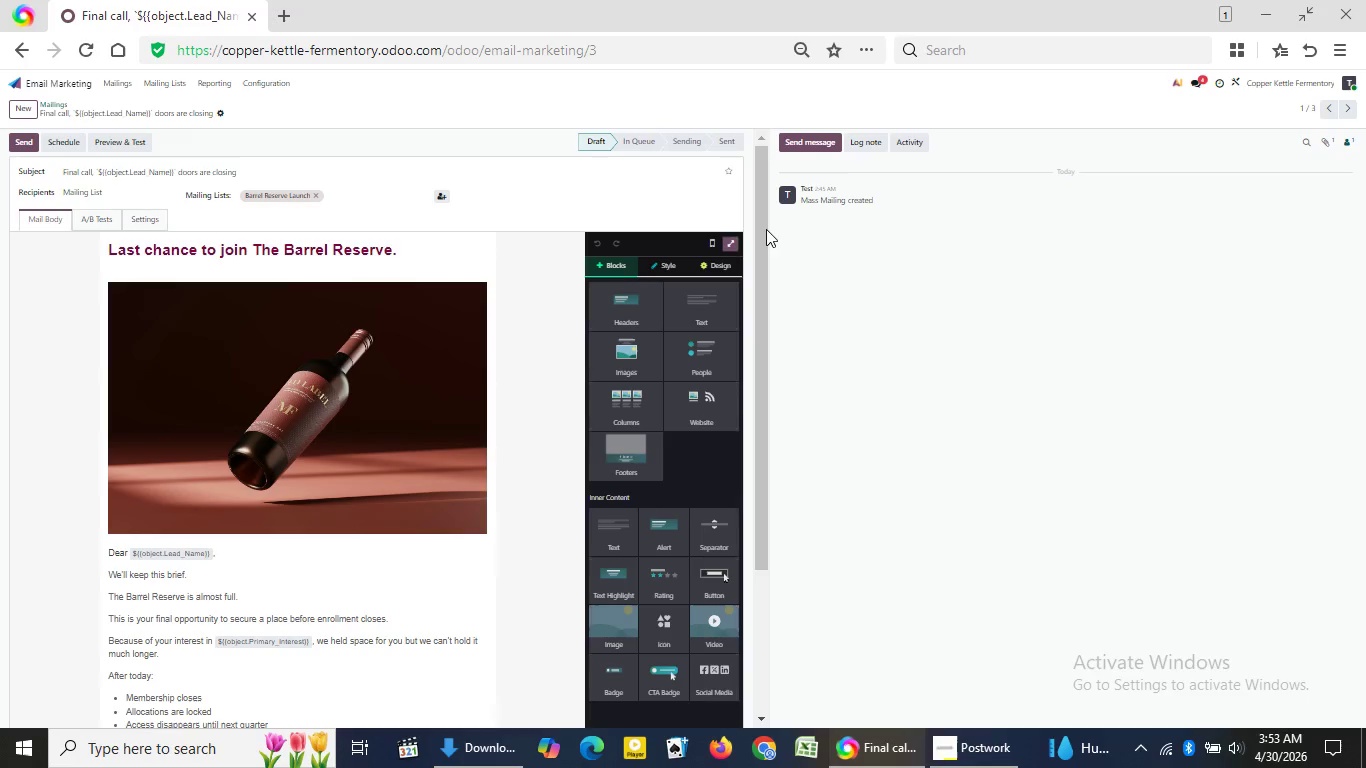 
wait(6.95)
 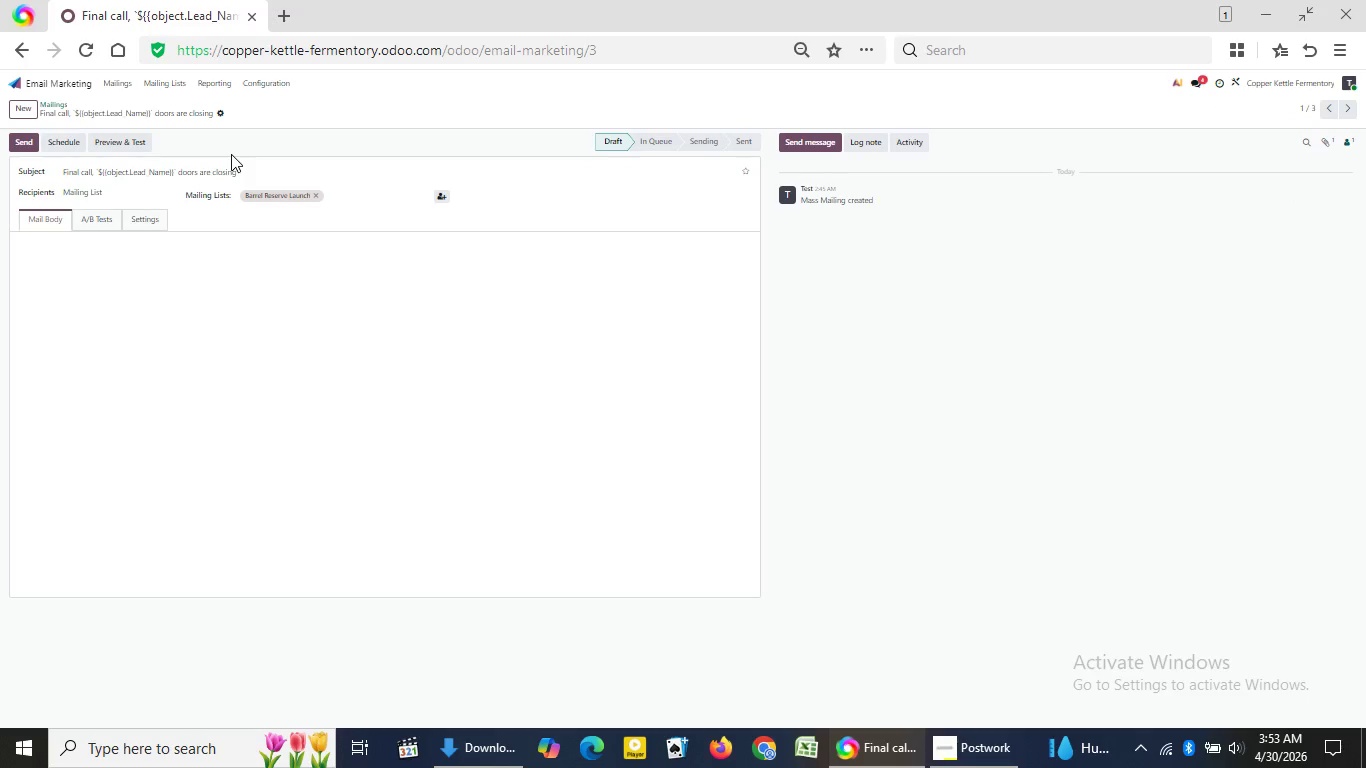 
left_click([728, 239])
 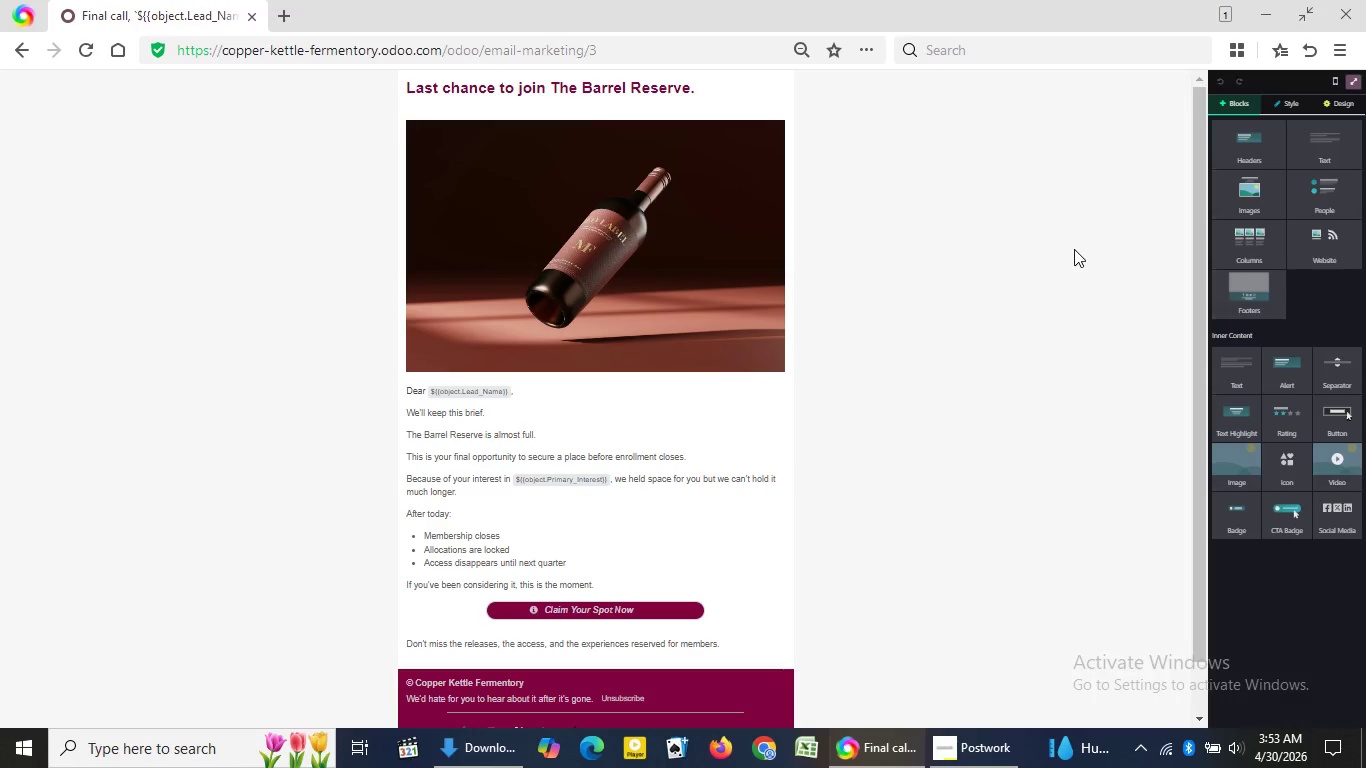 
left_click([1074, 249])
 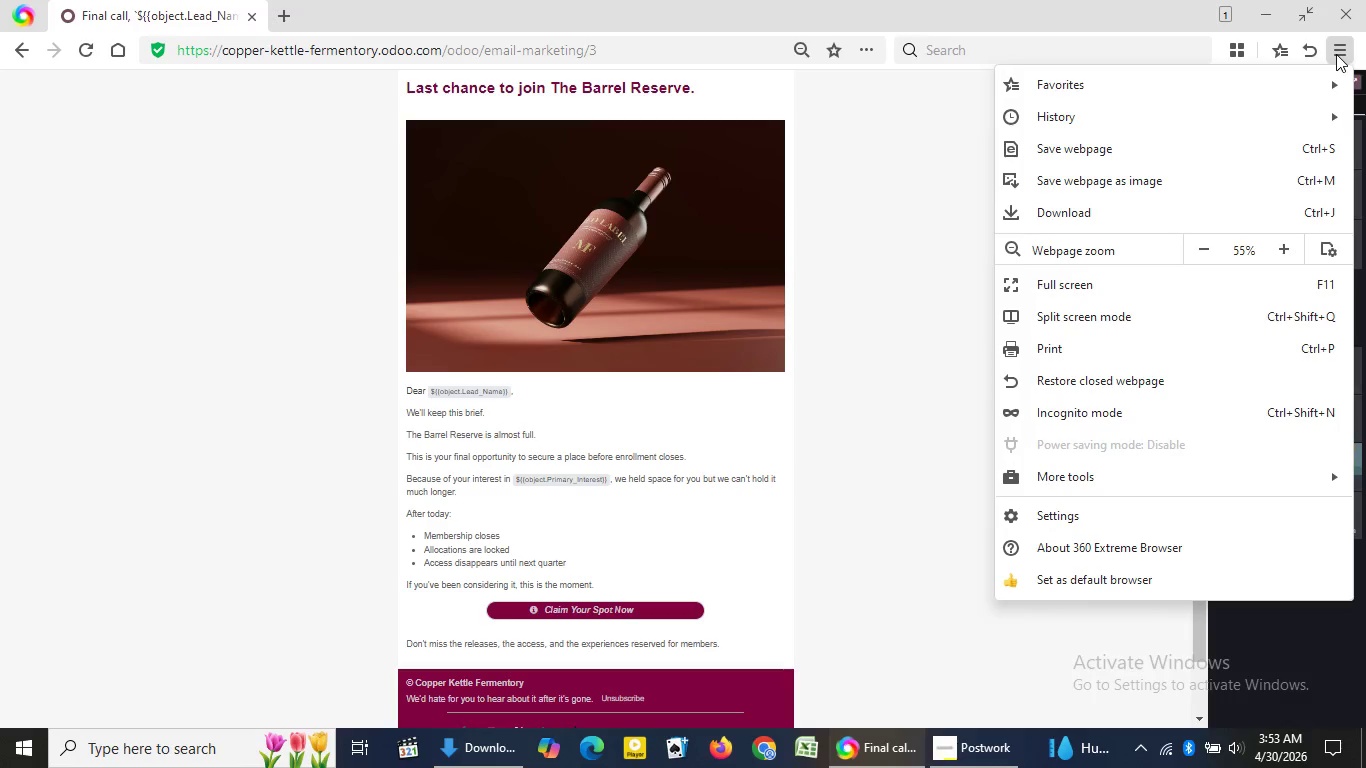 
left_click([1336, 54])
 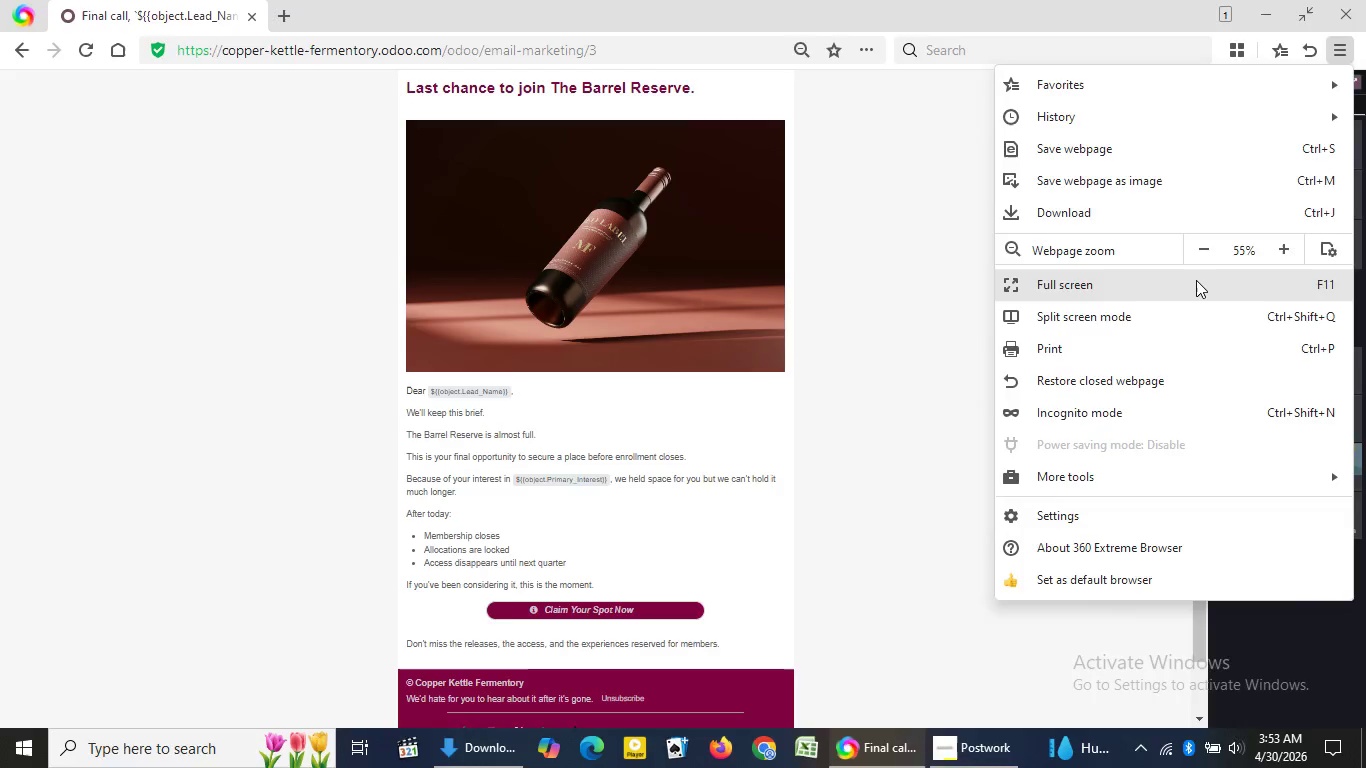 
left_click([1196, 280])
 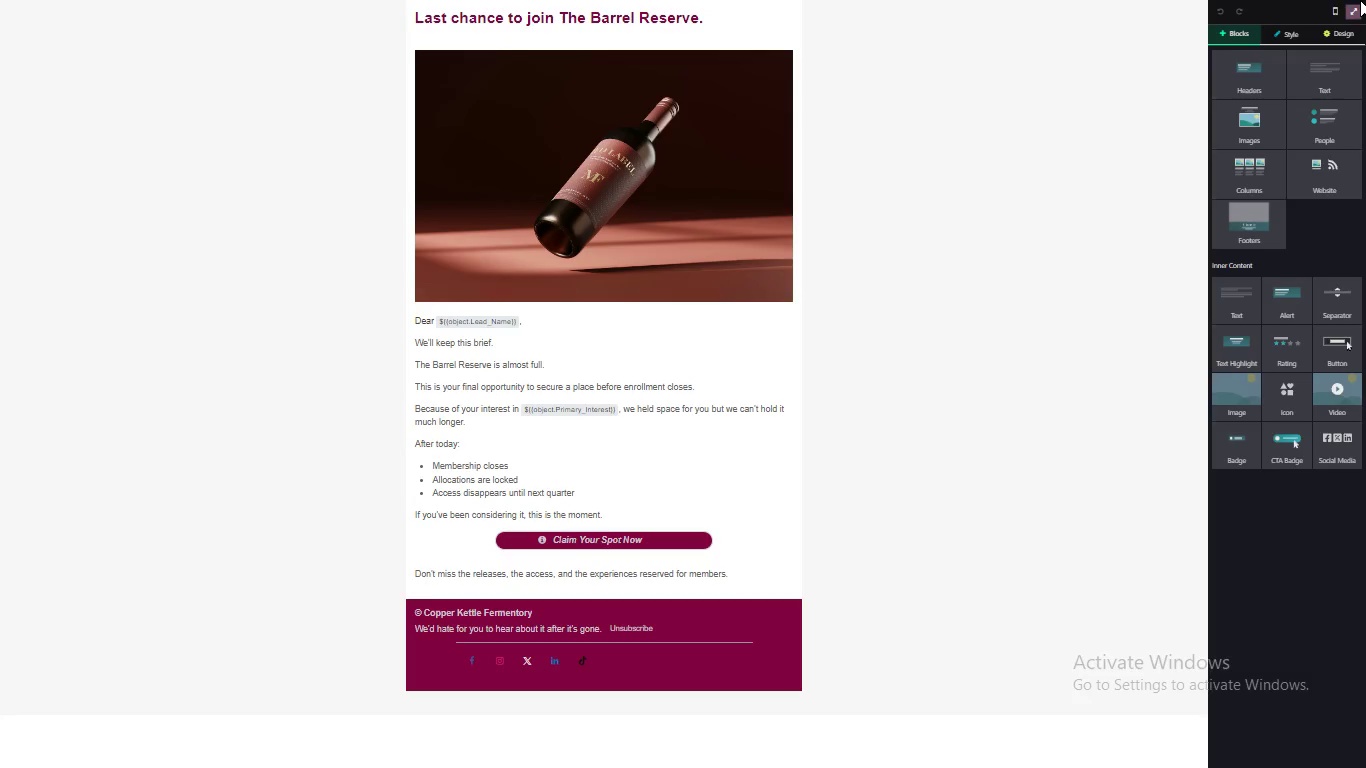 
mouse_move([1348, 17])
 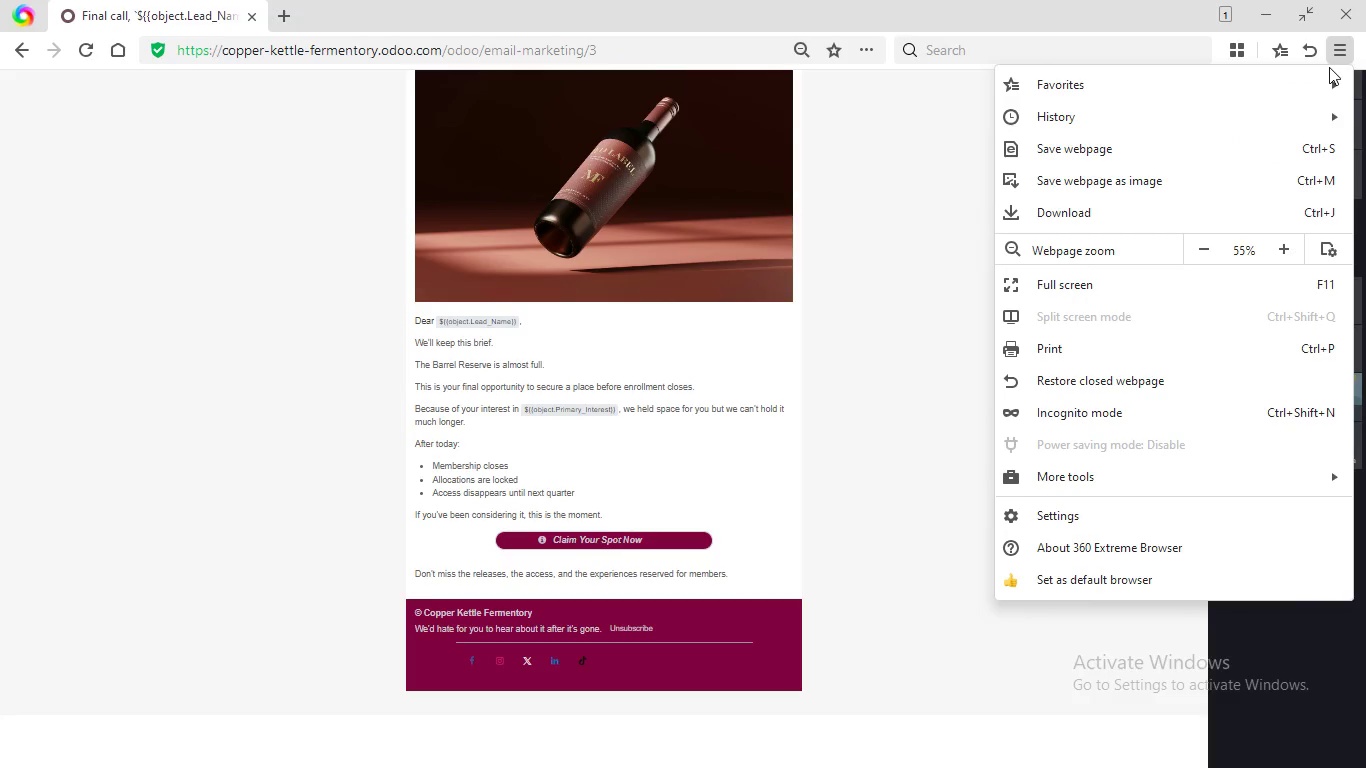 
left_click([1345, 42])
 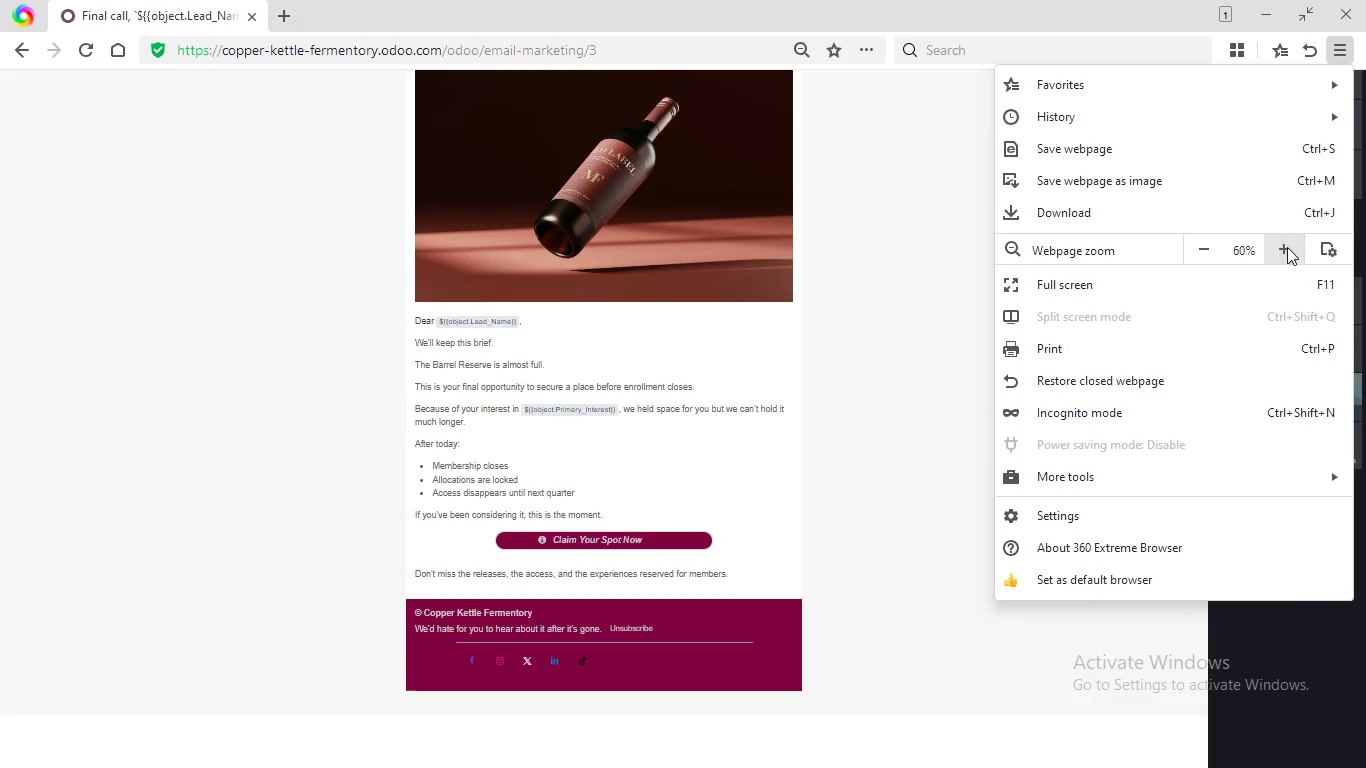 
left_click([1287, 247])
 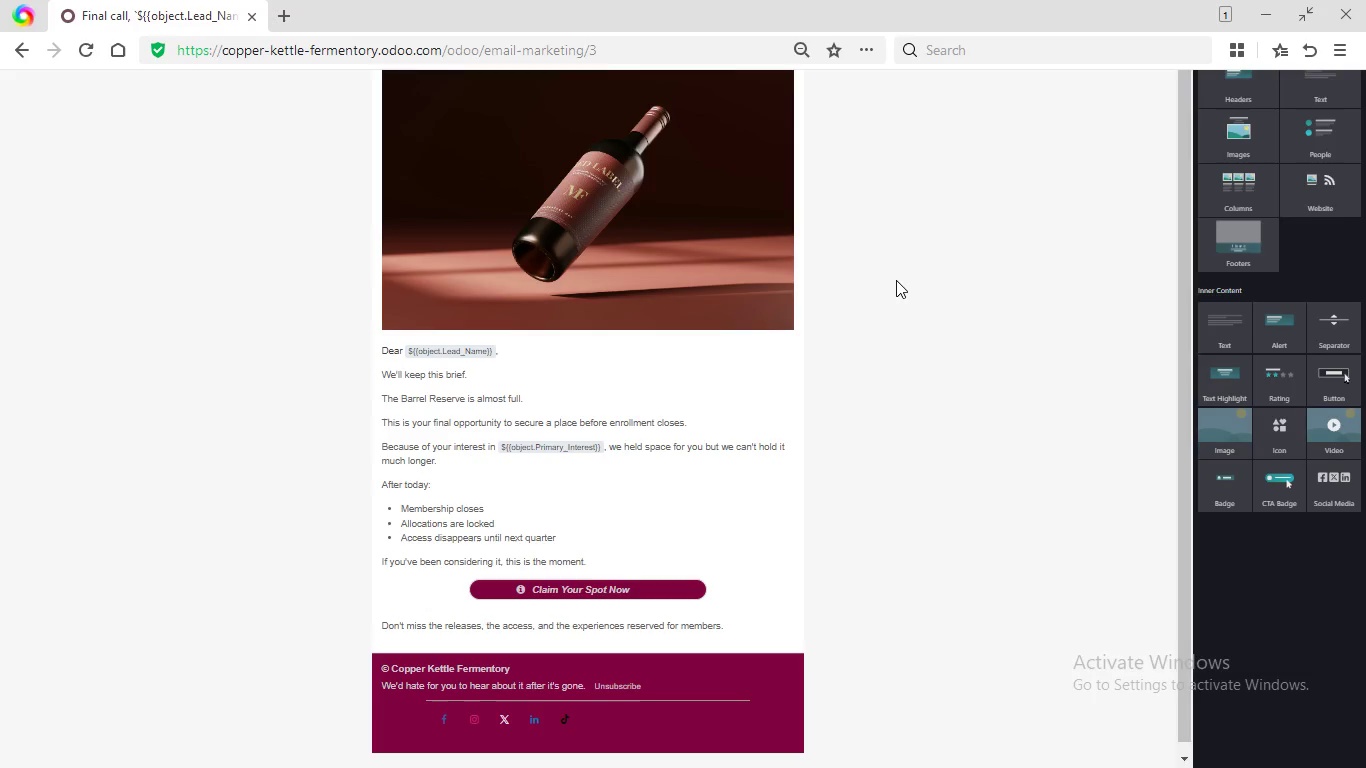 
left_click([896, 280])
 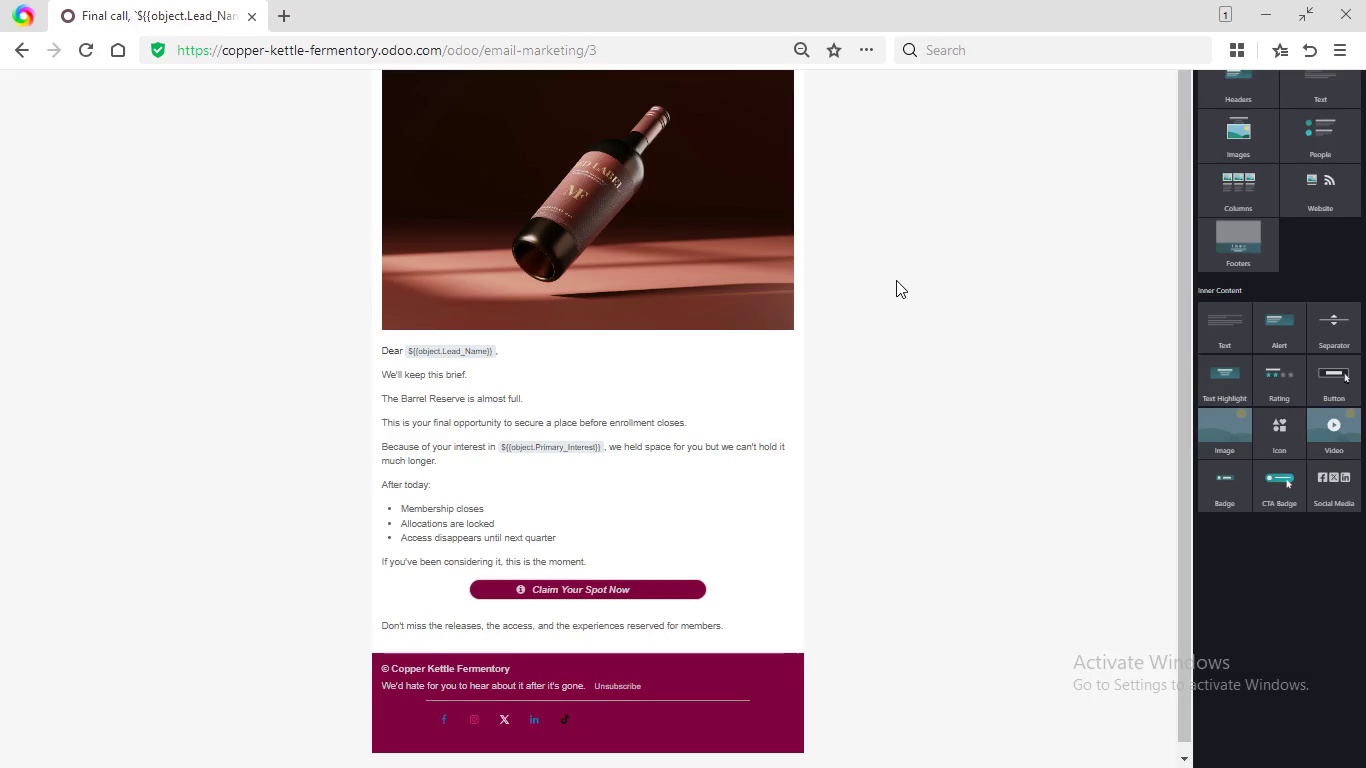 
left_click([896, 280])
 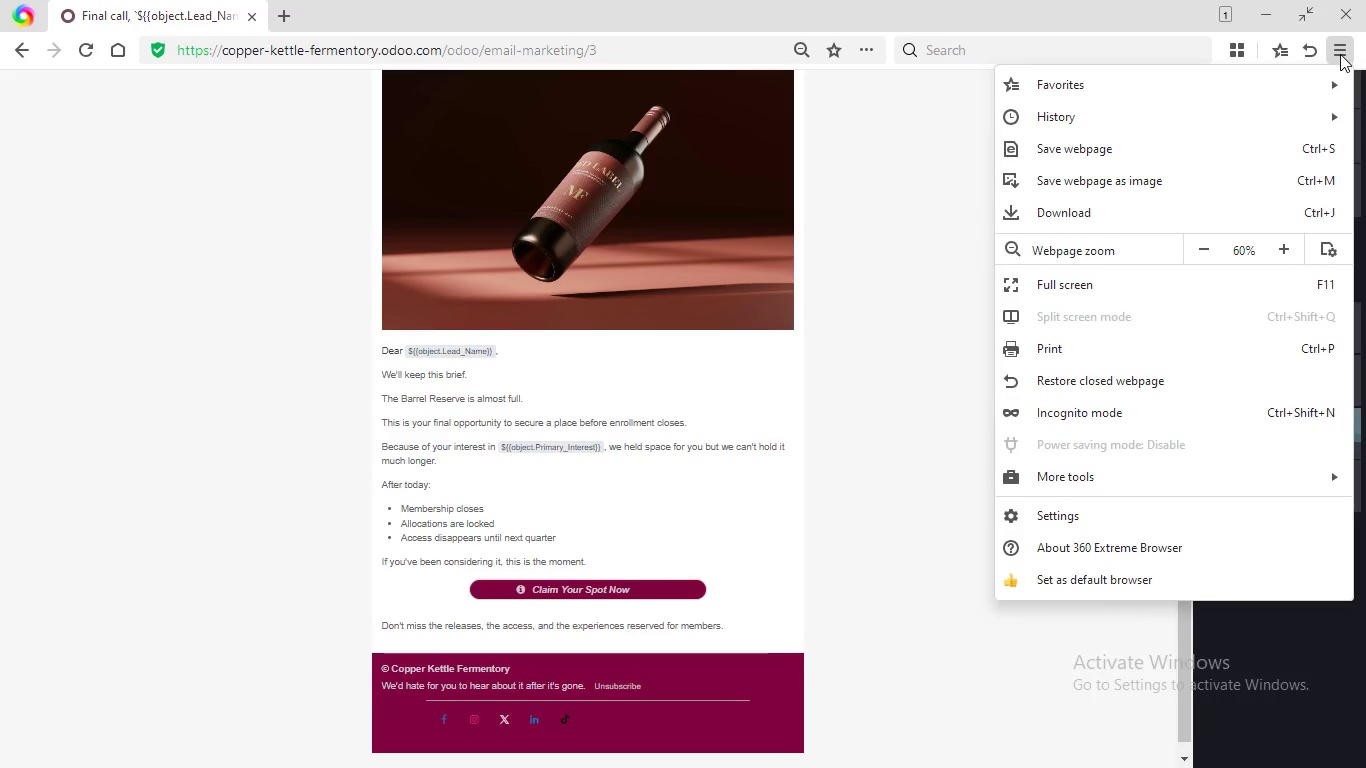 
left_click([1341, 53])
 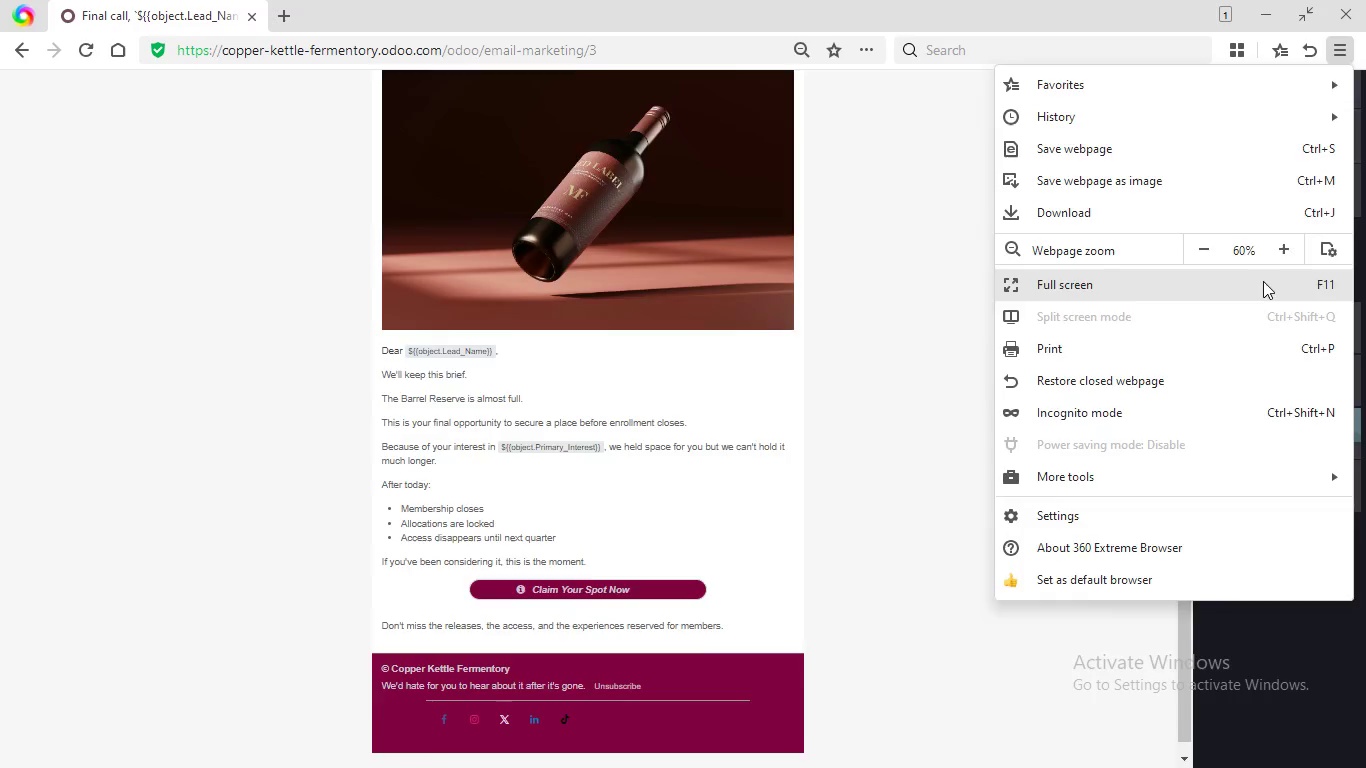 
left_click([1263, 281])
 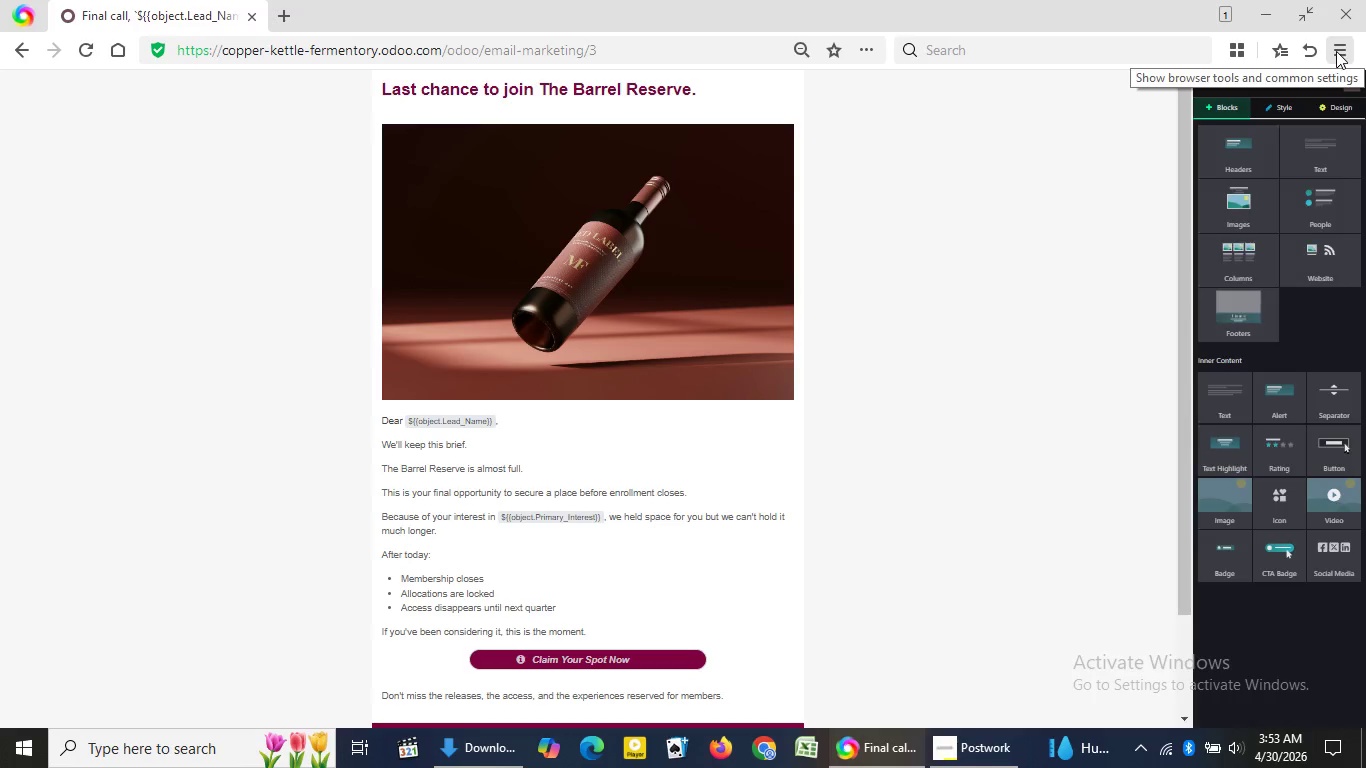 
left_click([1336, 51])
 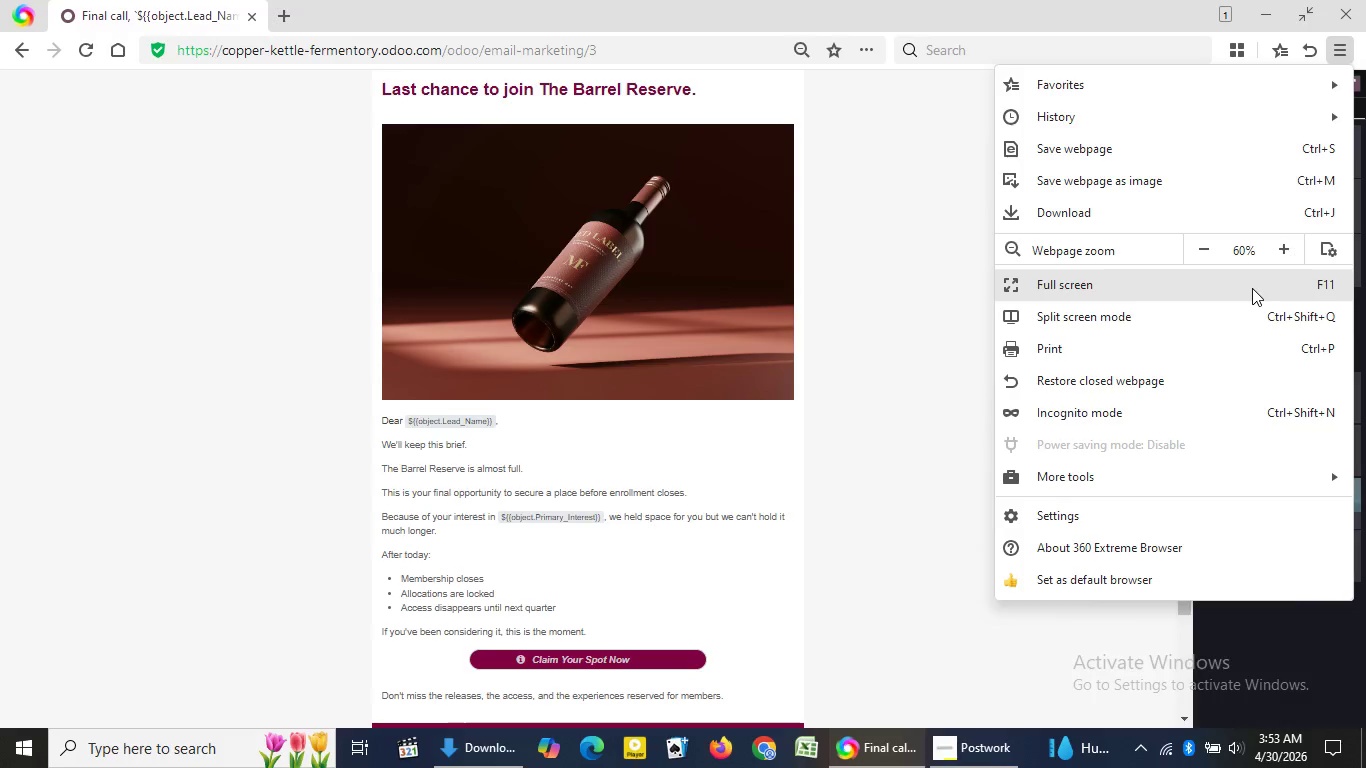 
left_click([1252, 288])
 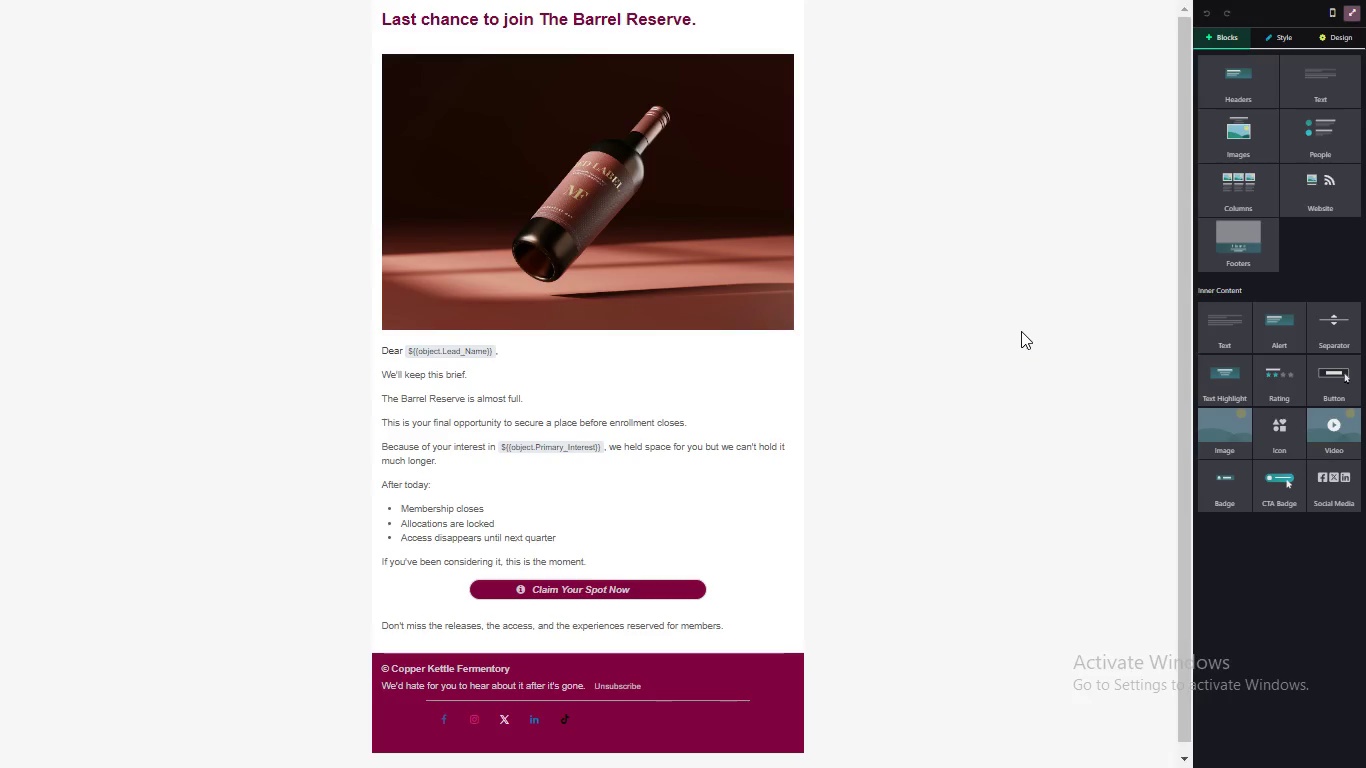 
left_click([1021, 331])
 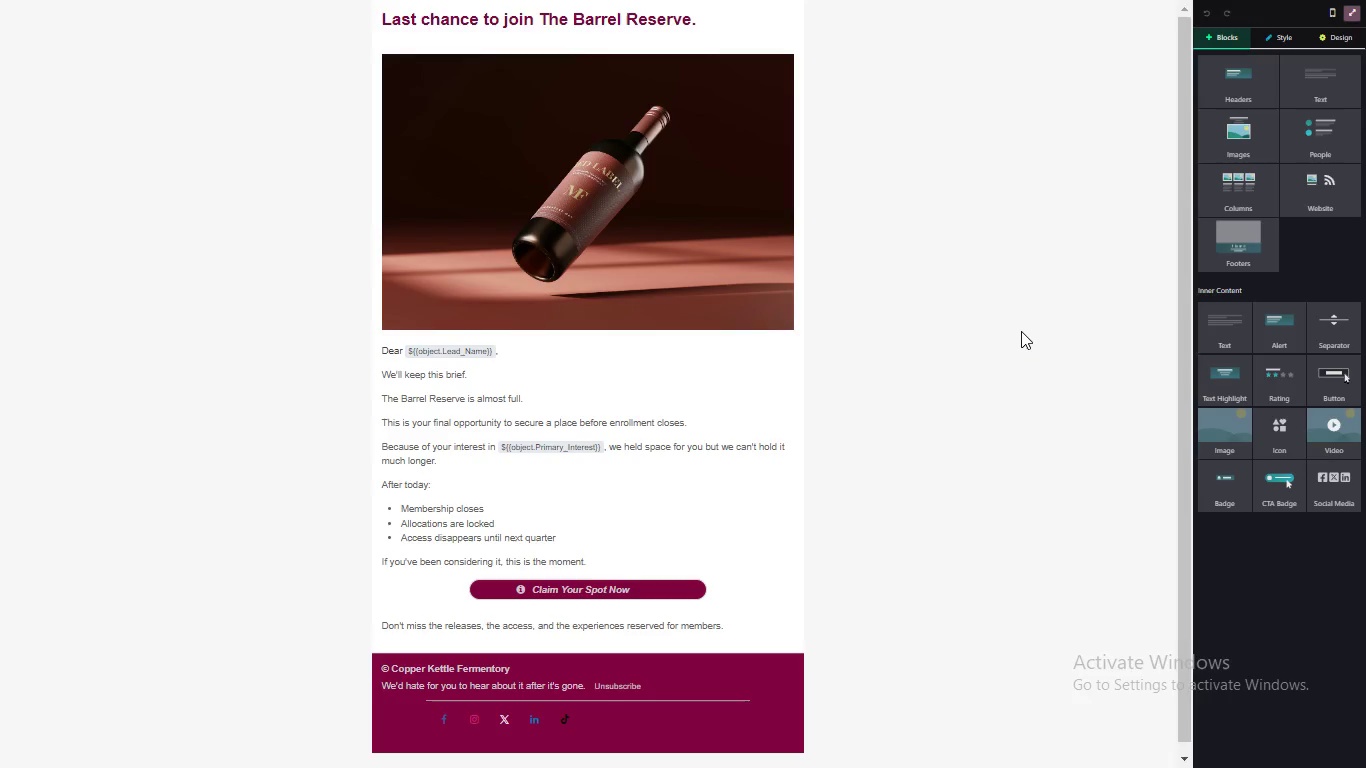 
wait(5.72)
 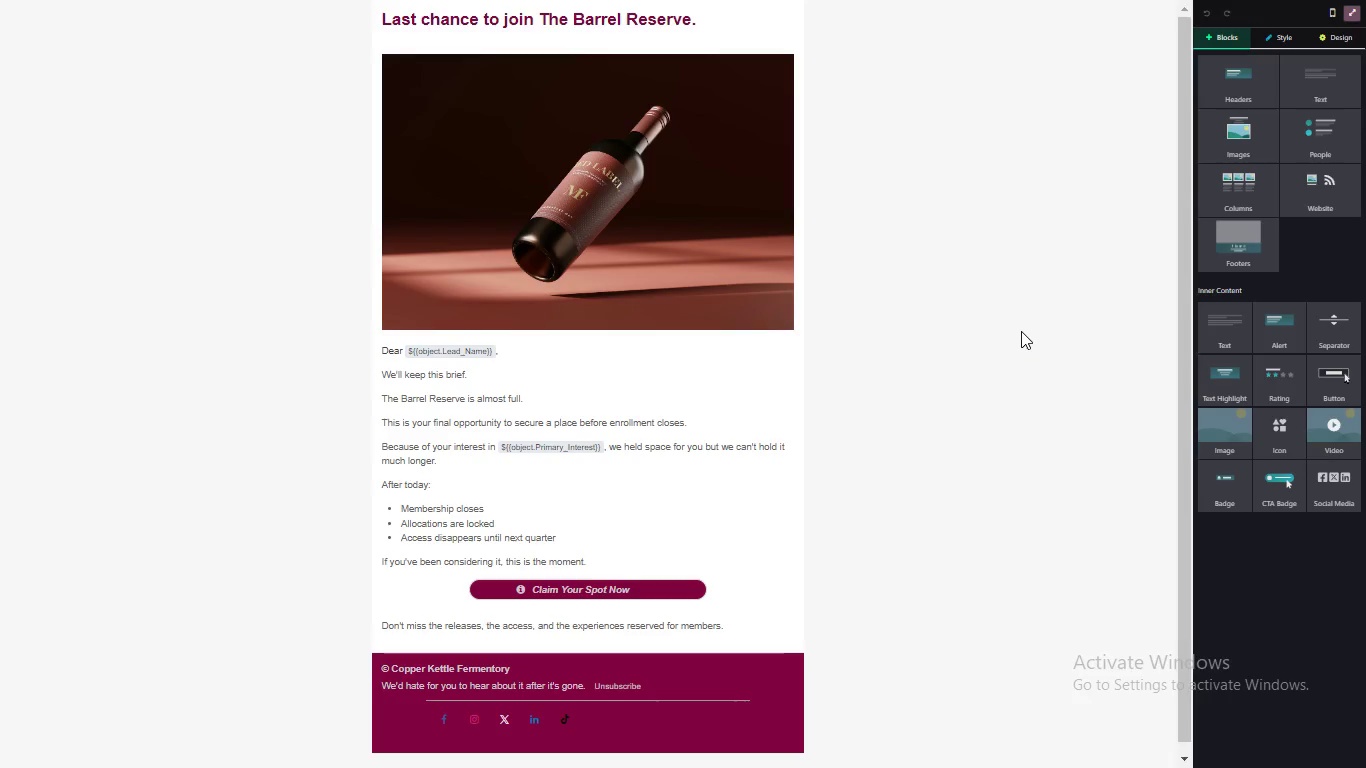 
key(Meta+PrintScreen)
 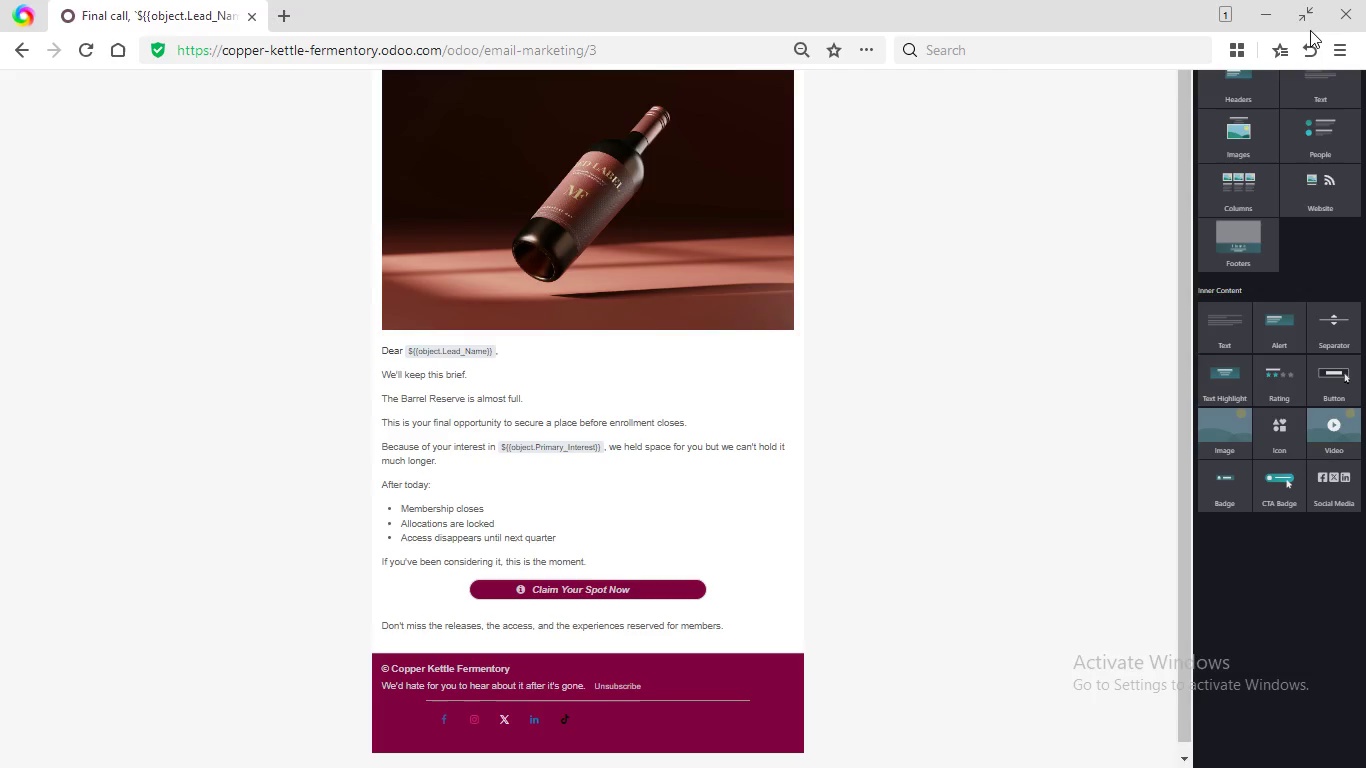 
wait(6.98)
 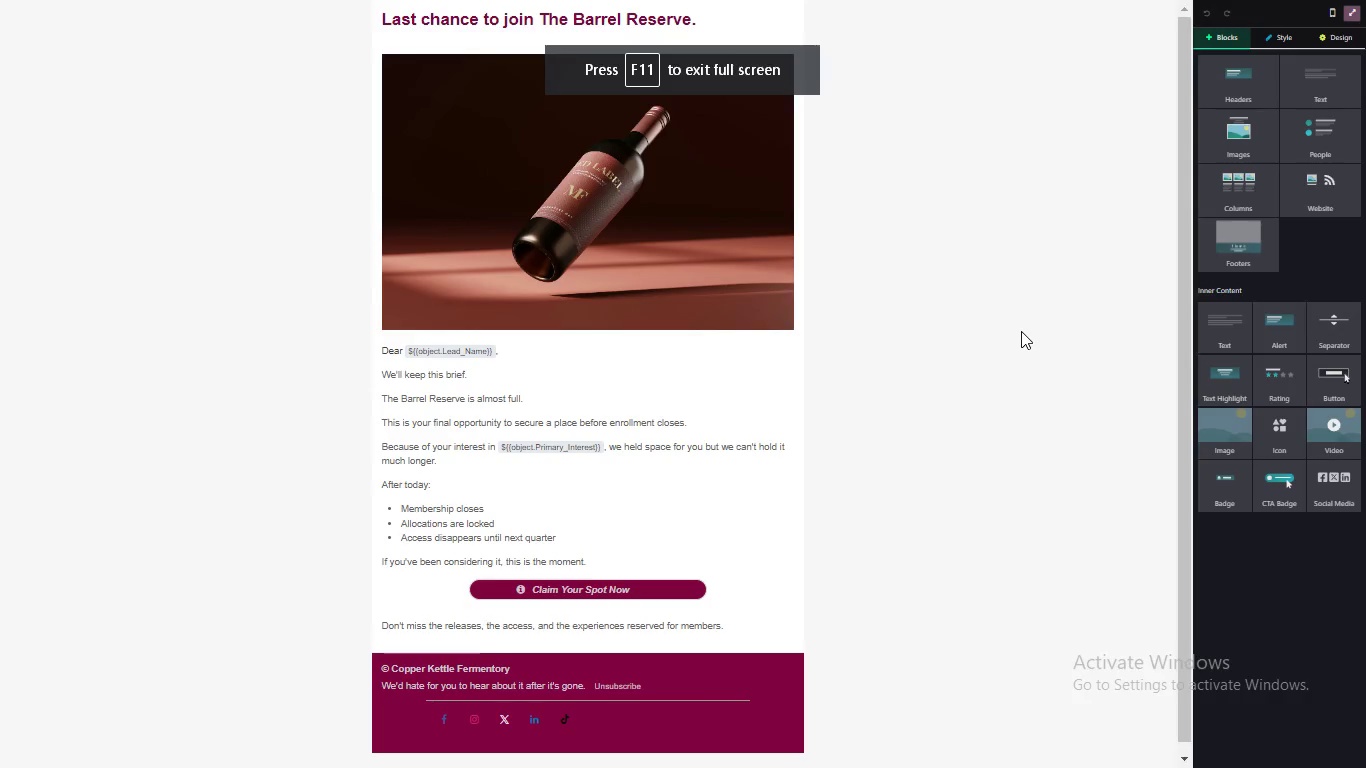 
left_click([1310, 25])
 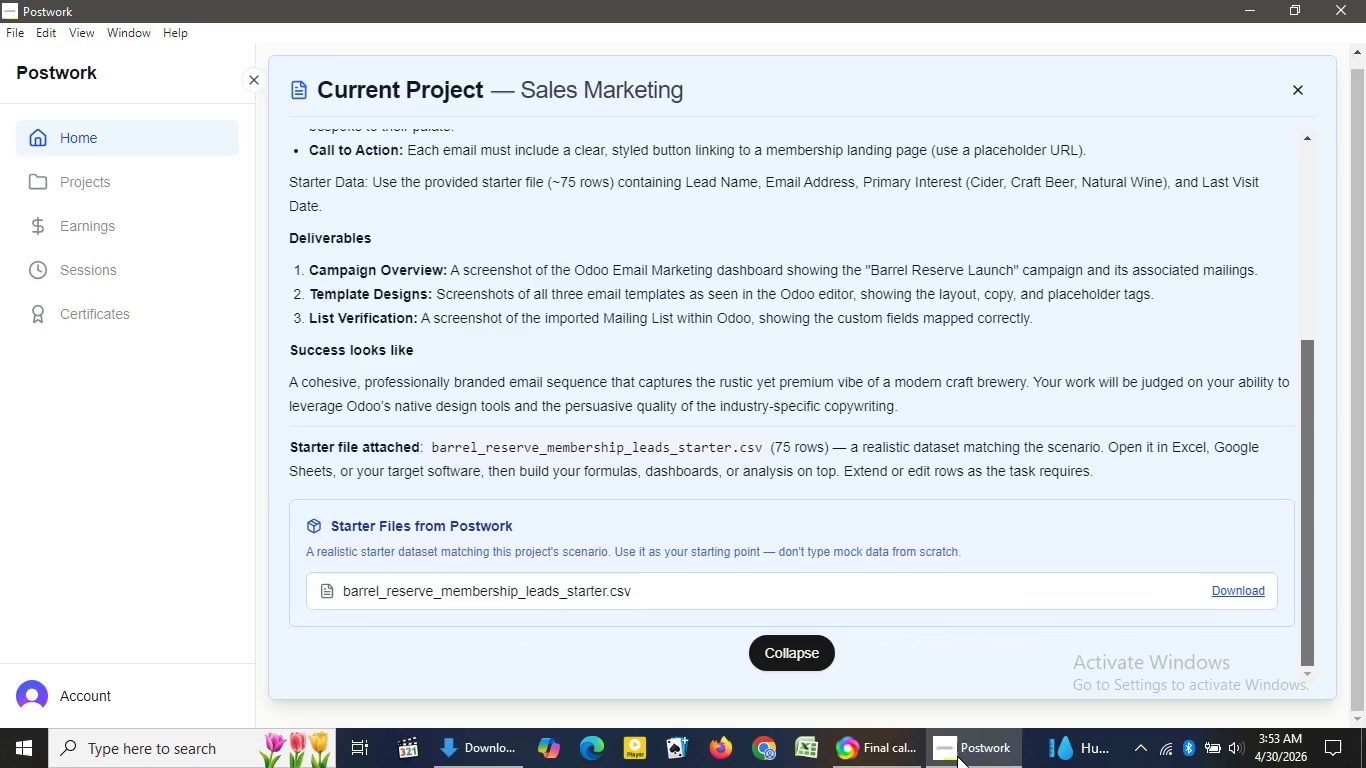 
left_click([957, 756])